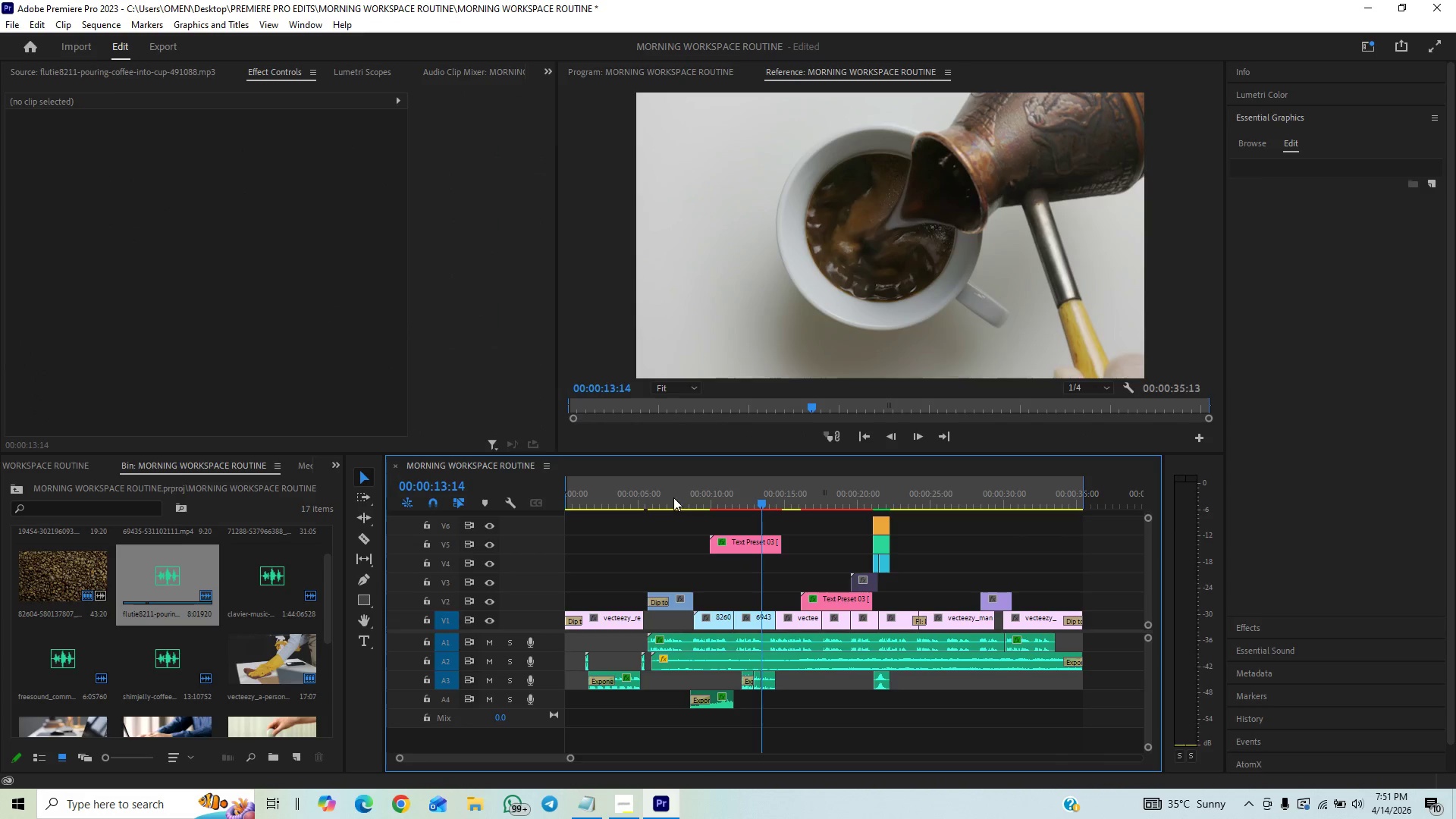 
left_click([652, 502])
 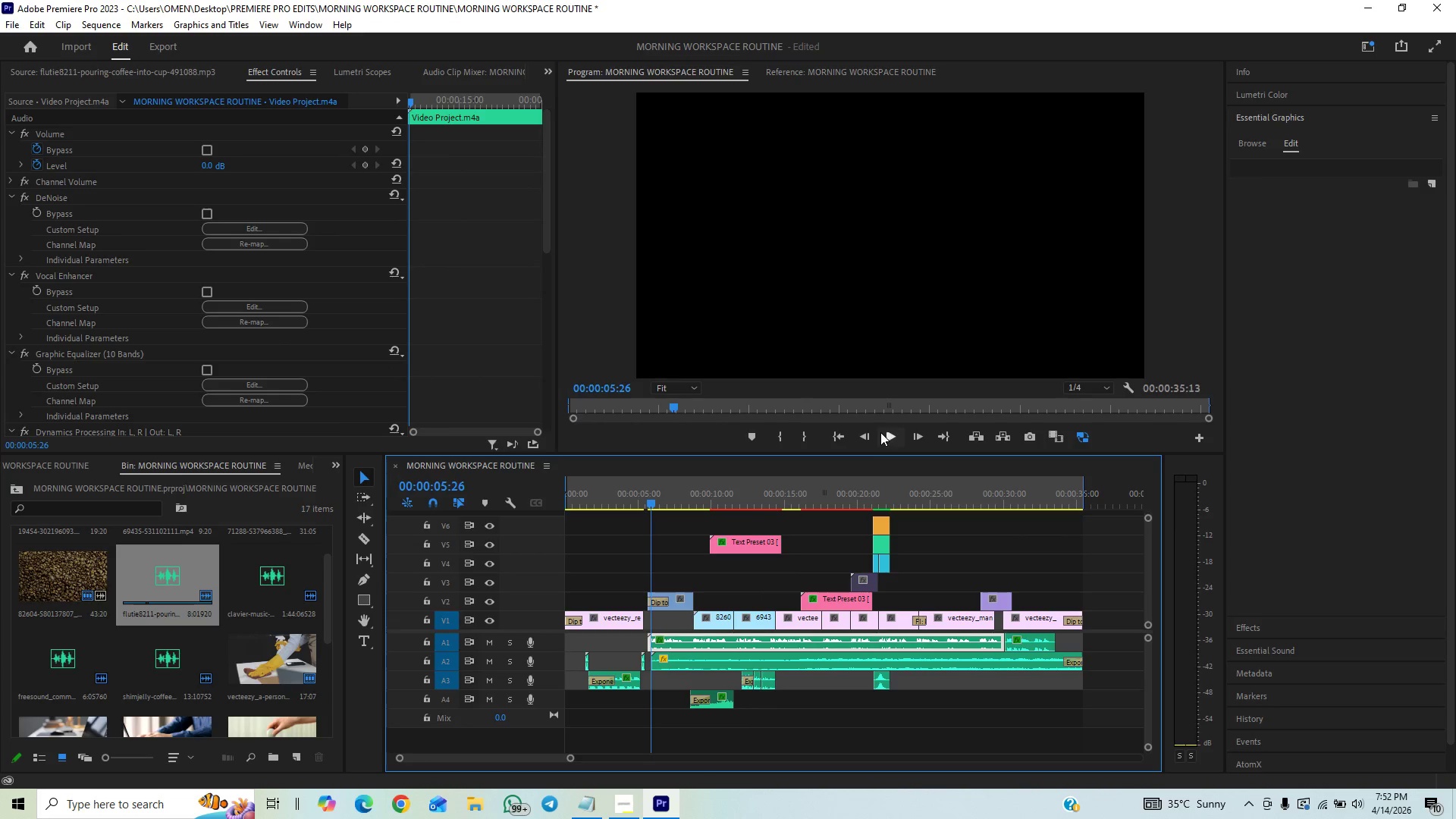 
left_click([889, 431])
 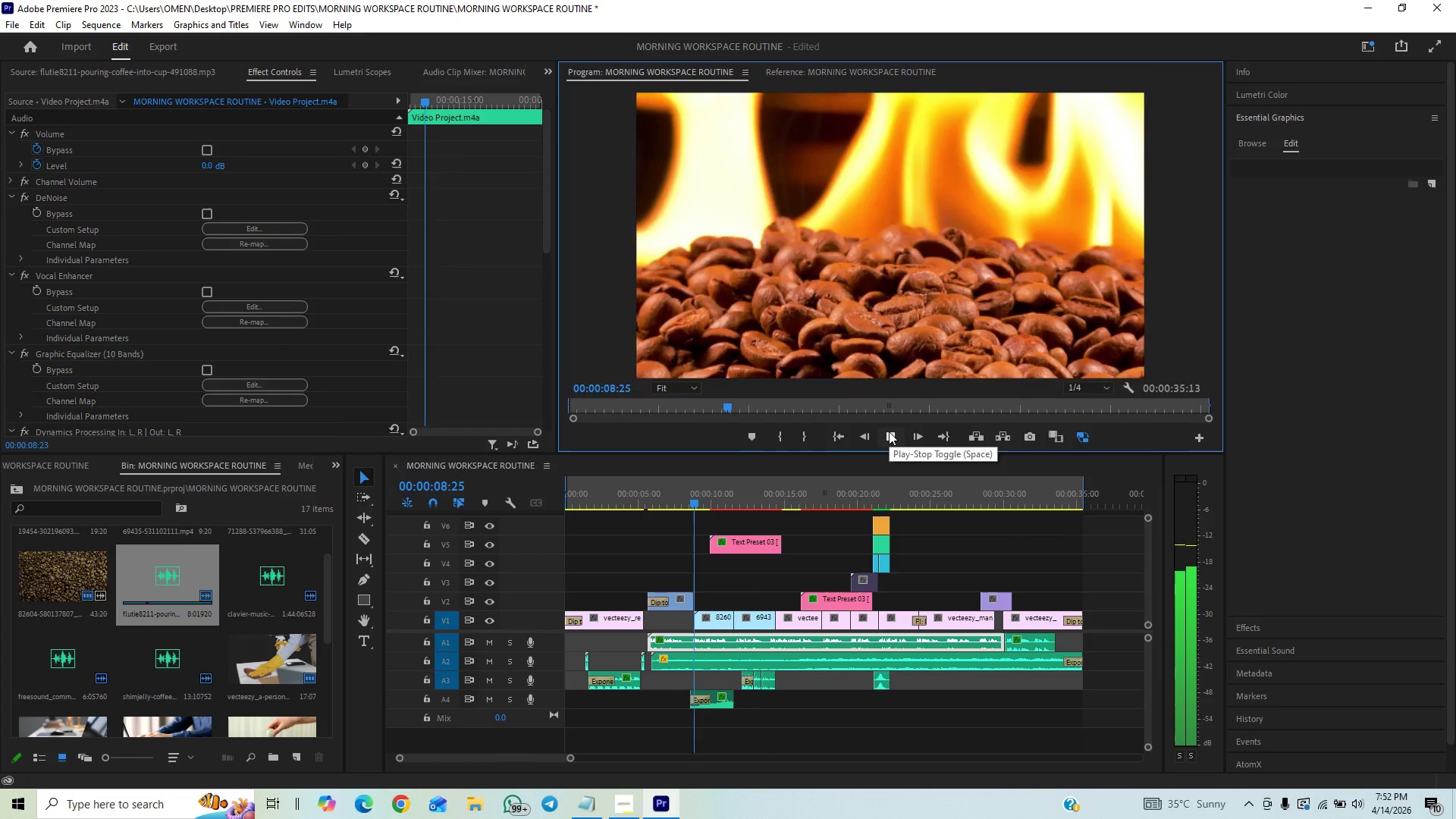 
left_click([889, 431])
 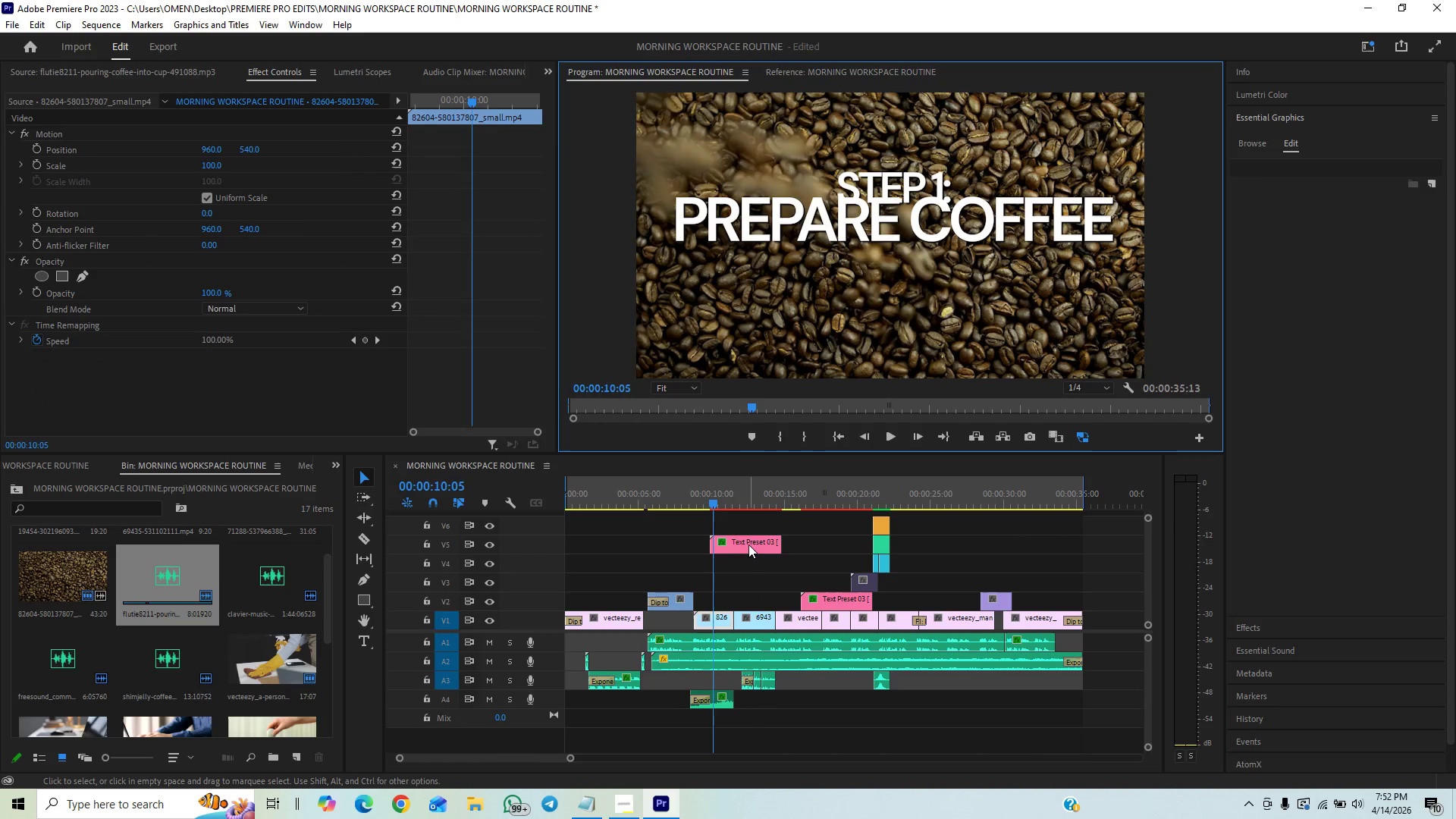 
left_click_drag(start_coordinate=[748, 544], to_coordinate=[734, 550])
 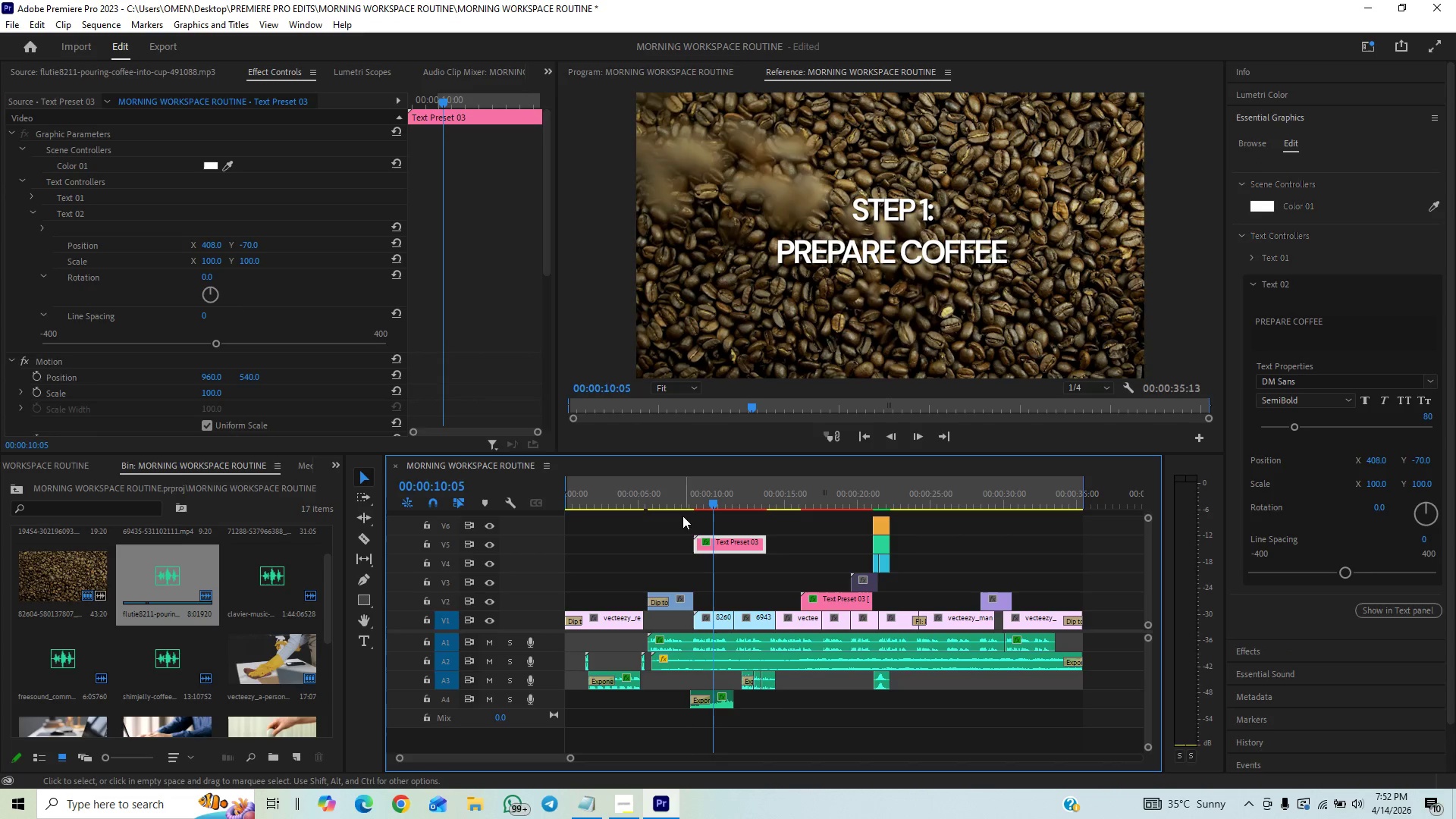 
left_click([672, 508])
 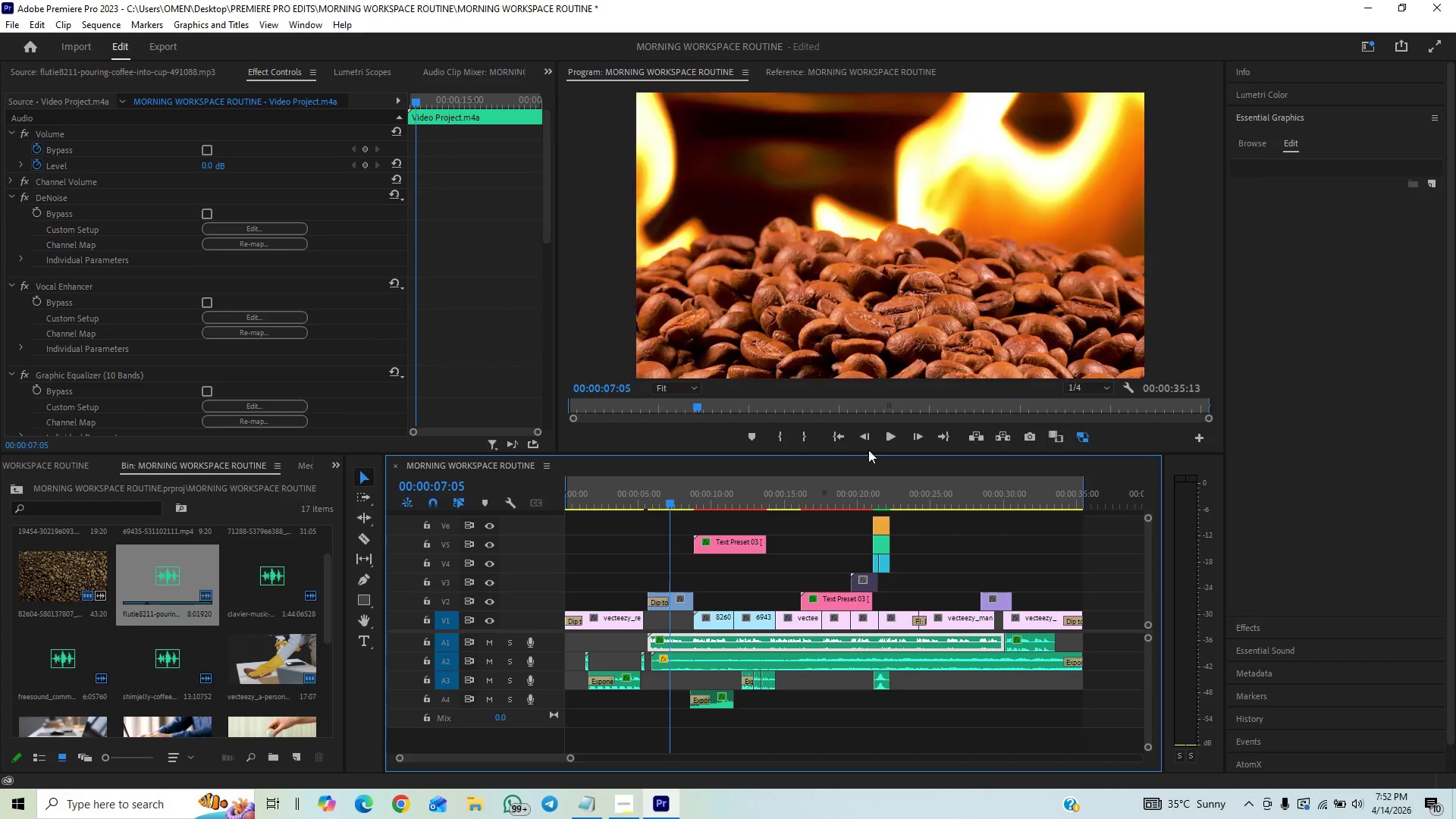 
left_click([889, 435])
 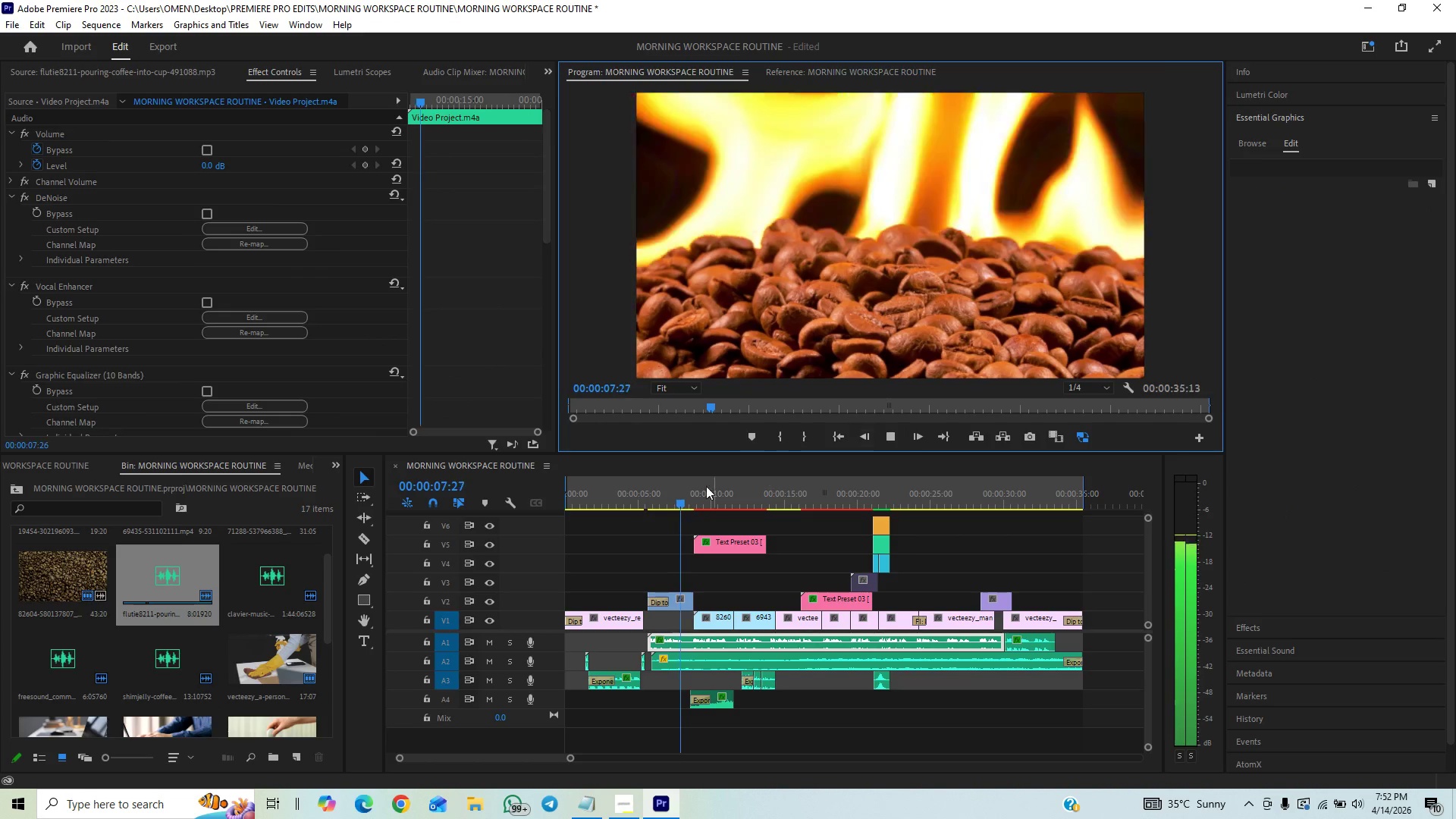 
left_click([635, 505])
 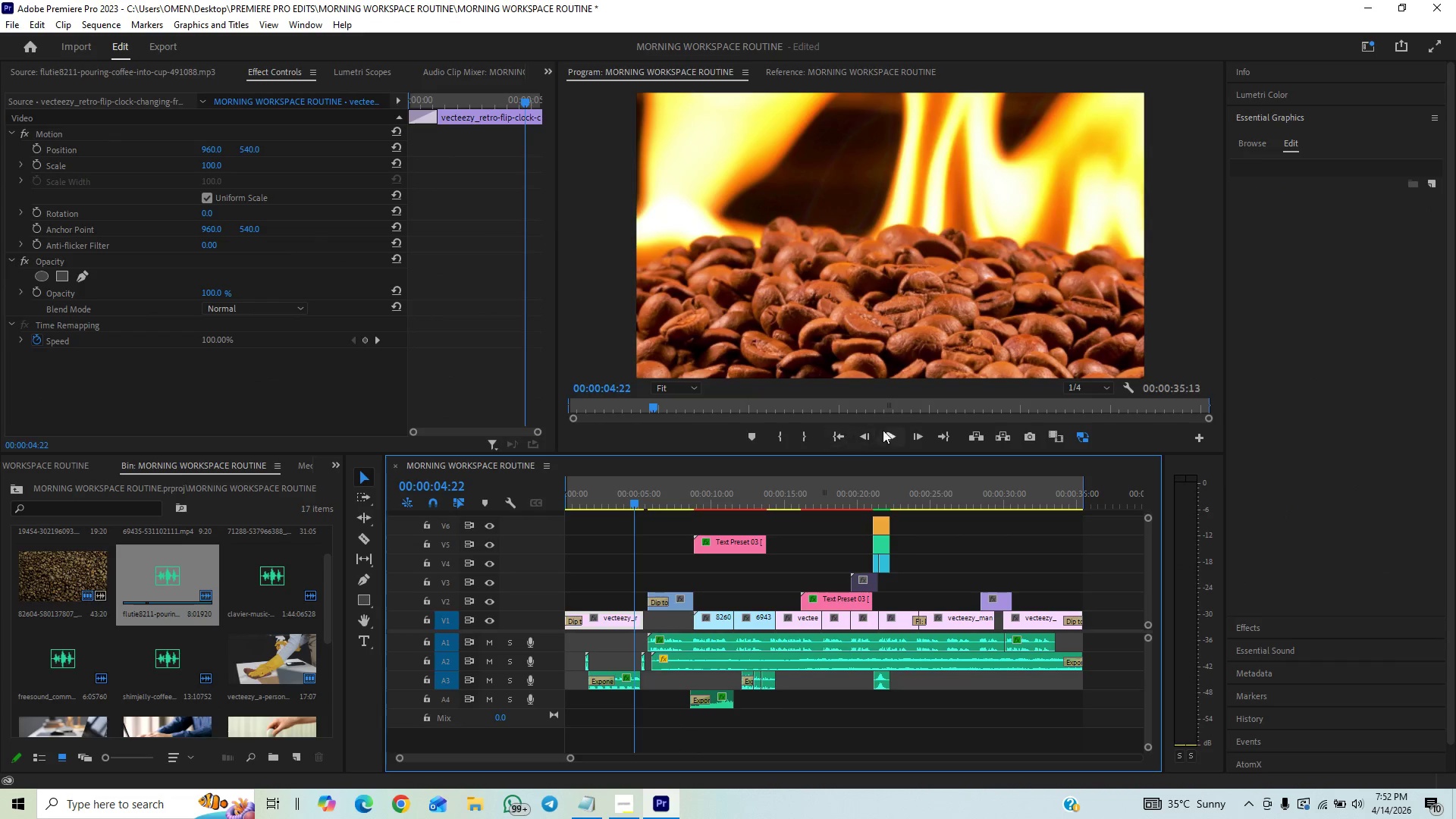 
left_click([886, 429])
 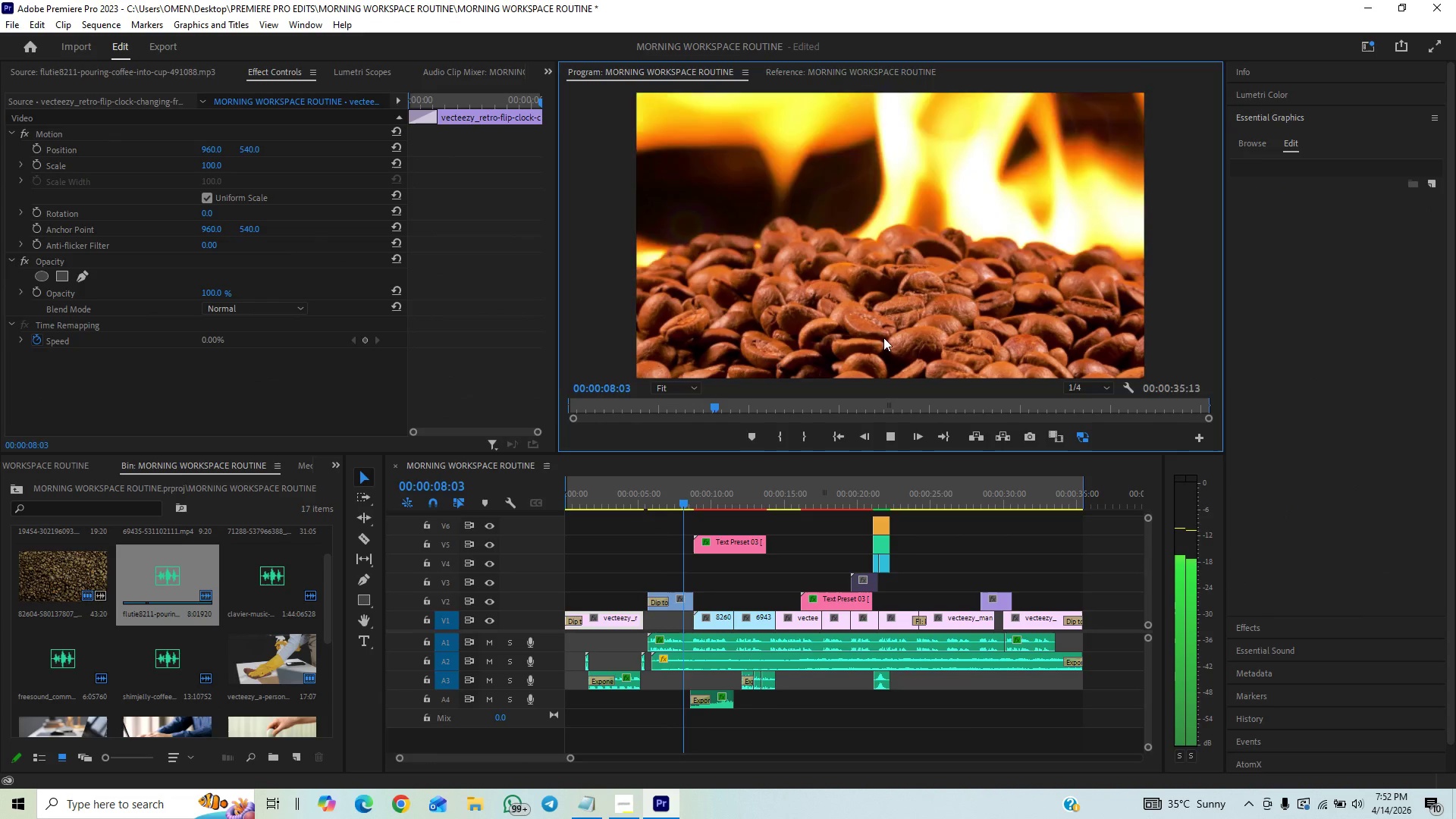 
wait(8.61)
 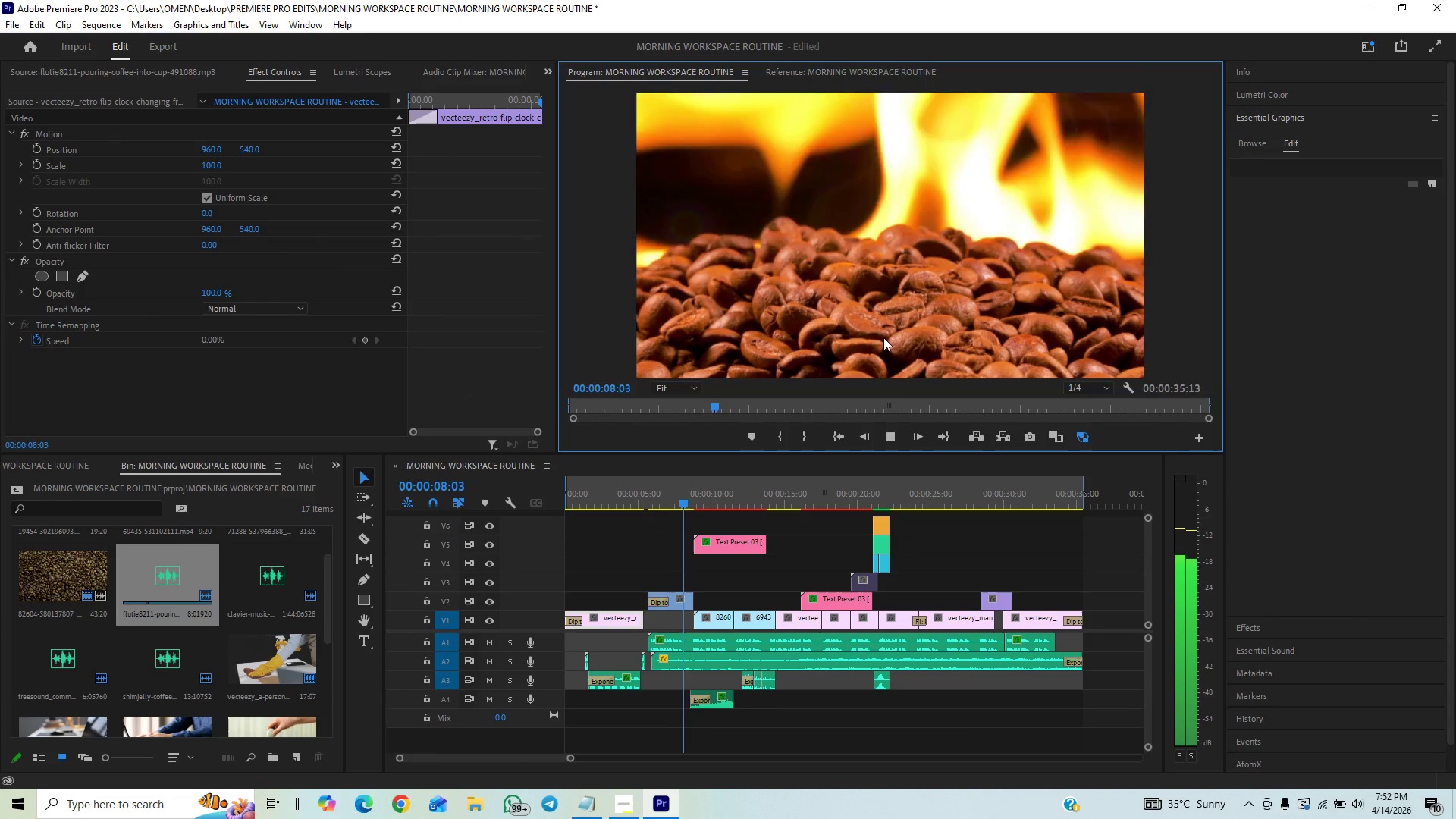 
left_click([651, 500])
 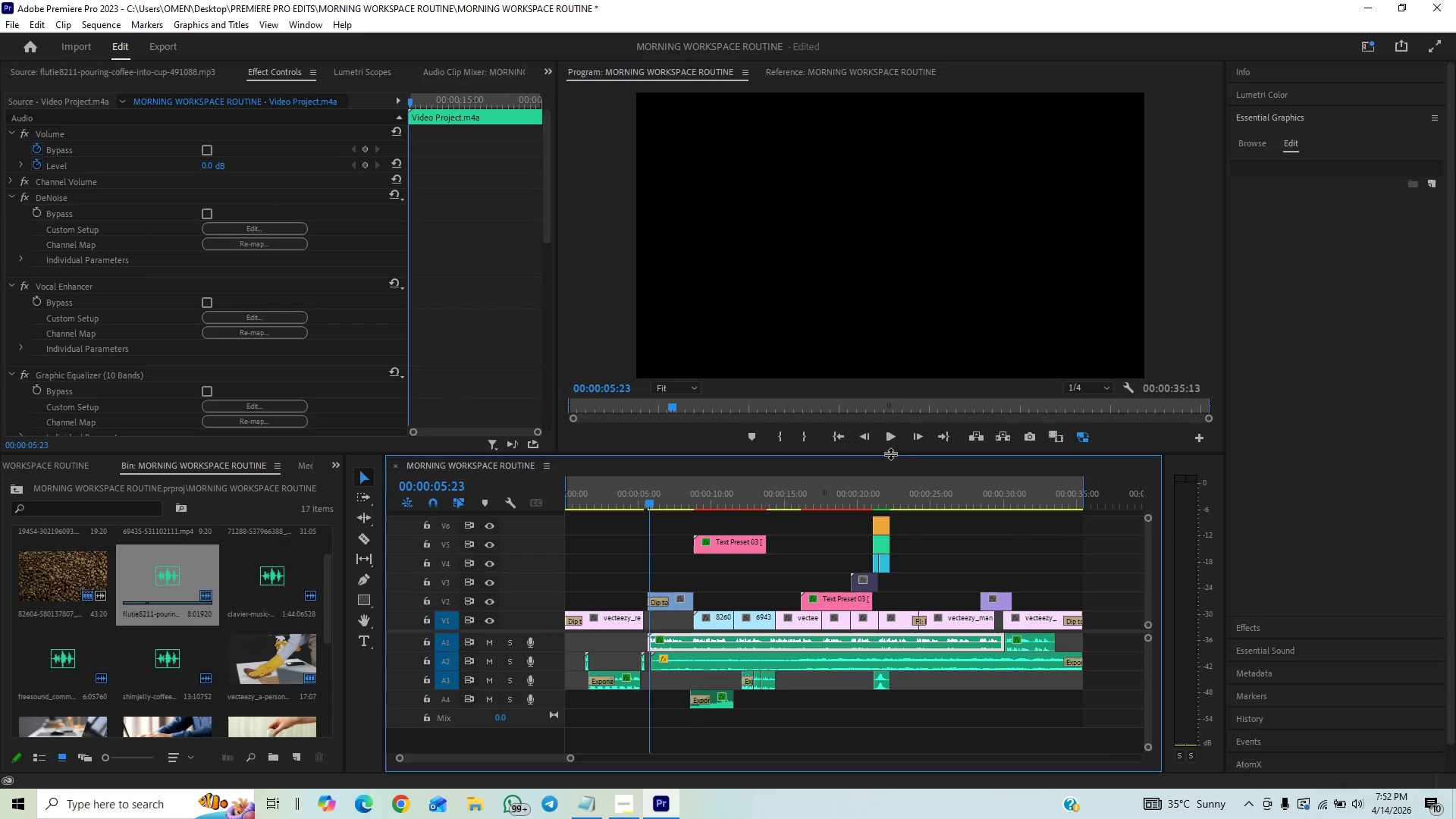 
left_click([890, 442])
 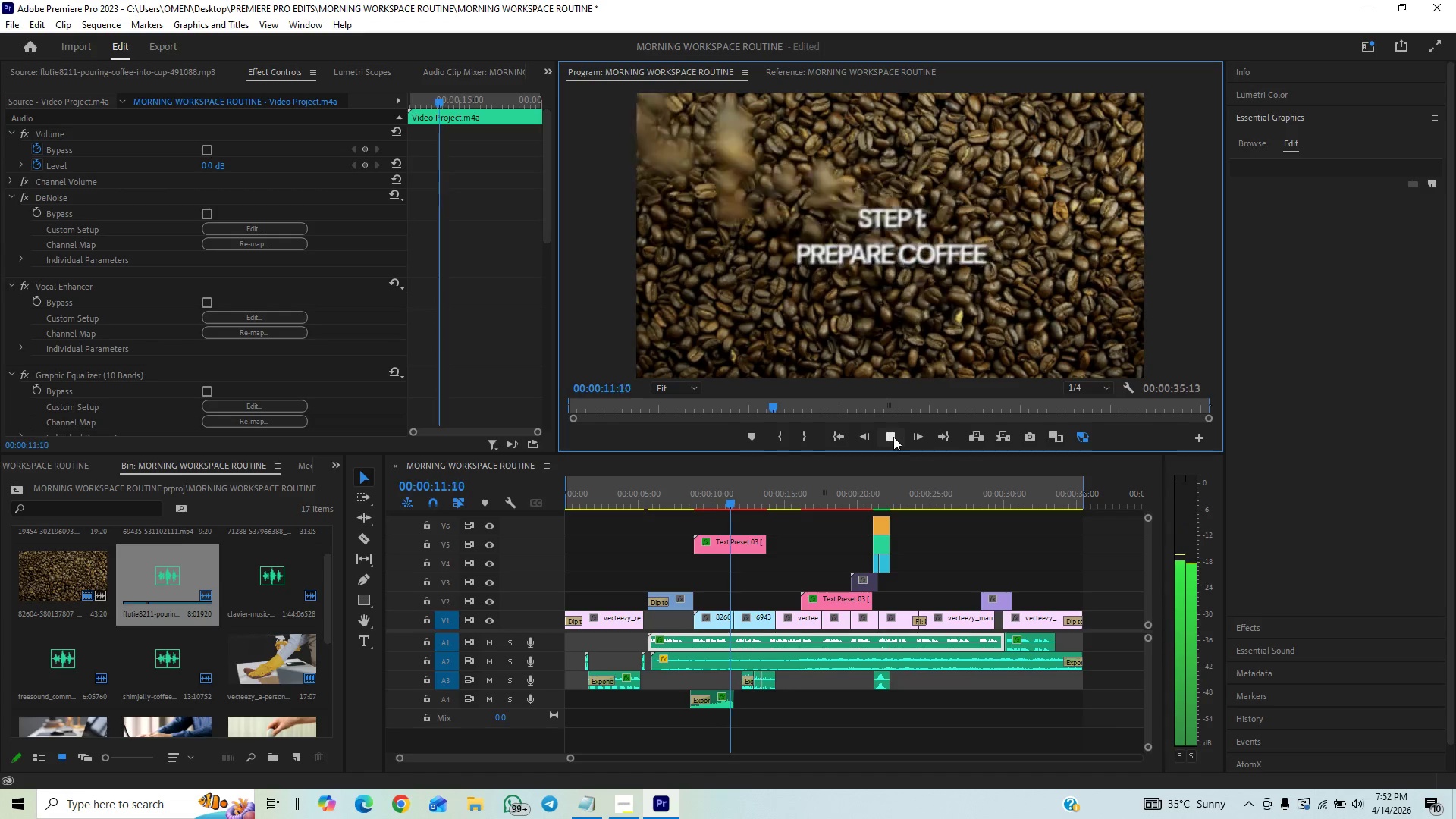 
wait(7.67)
 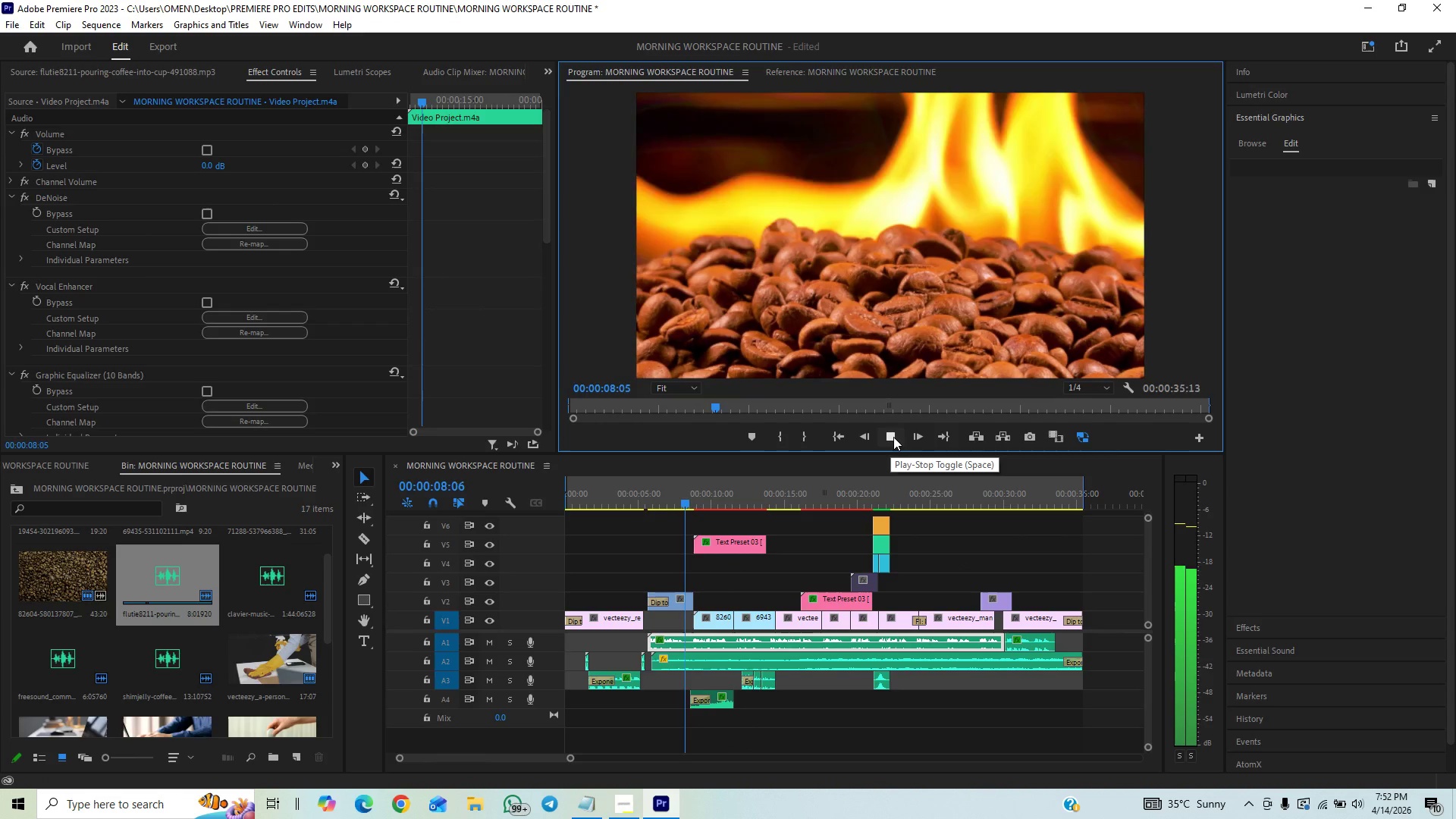 
left_click([893, 437])
 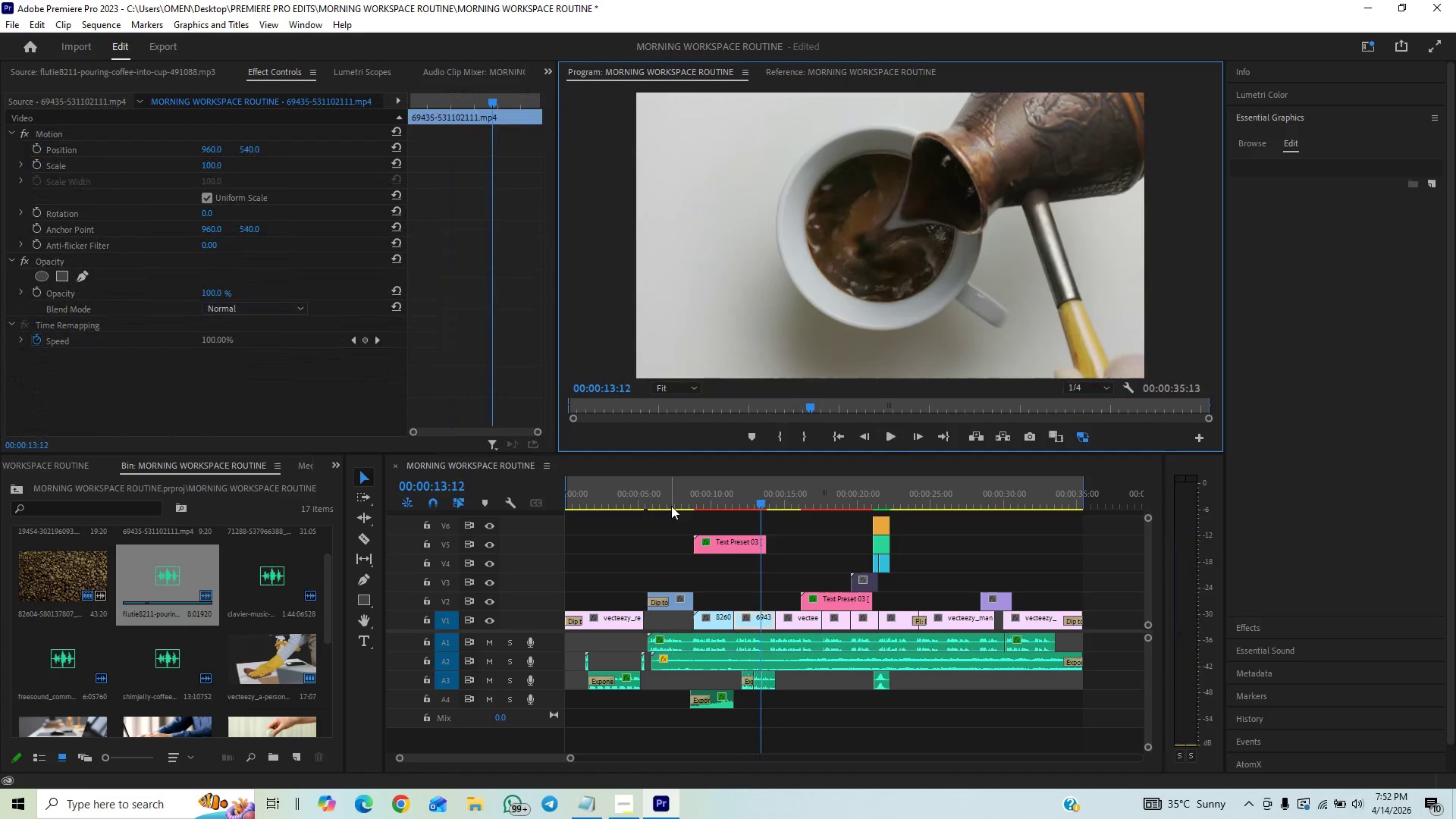 
left_click([670, 506])
 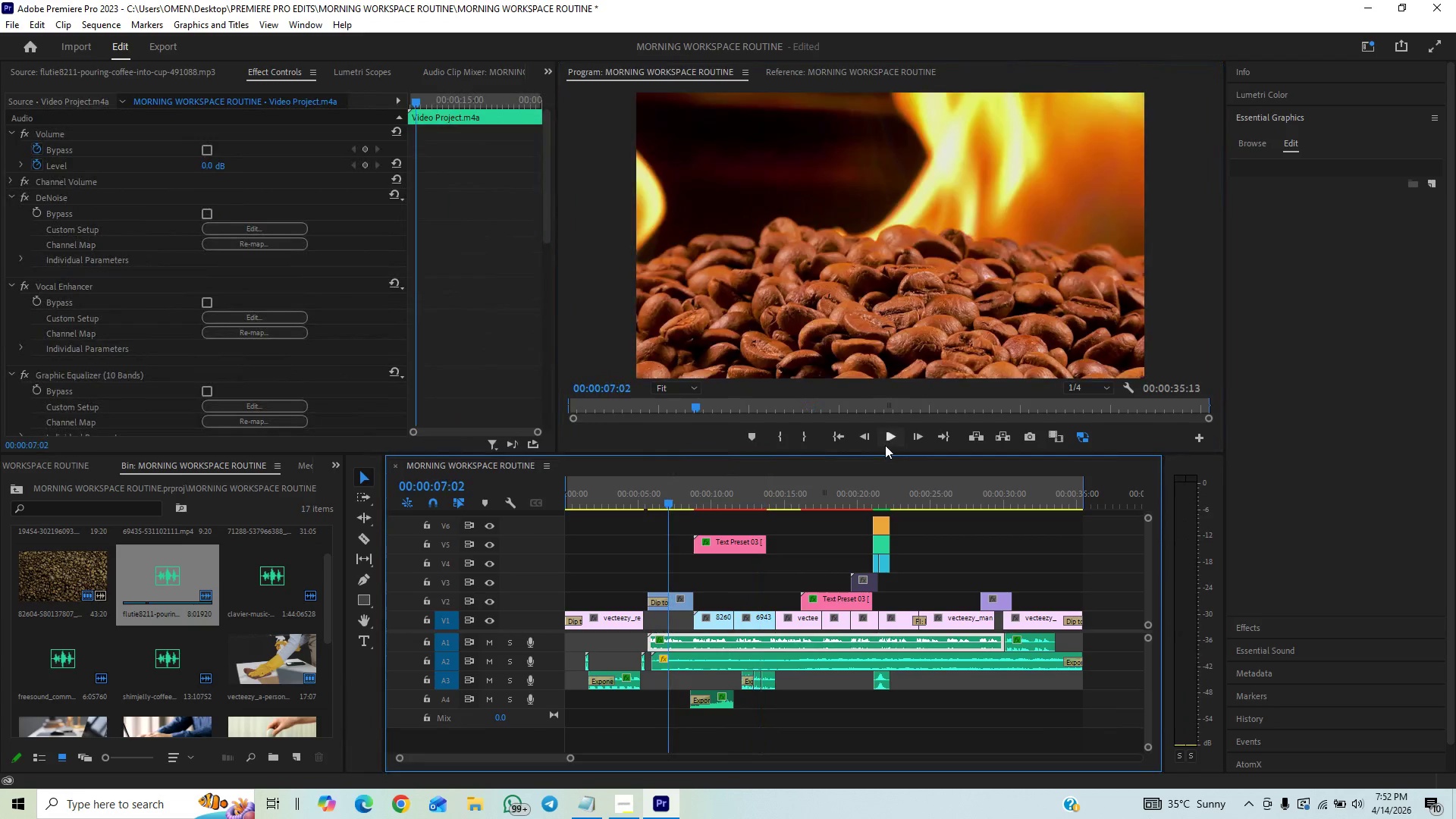 
left_click([888, 442])
 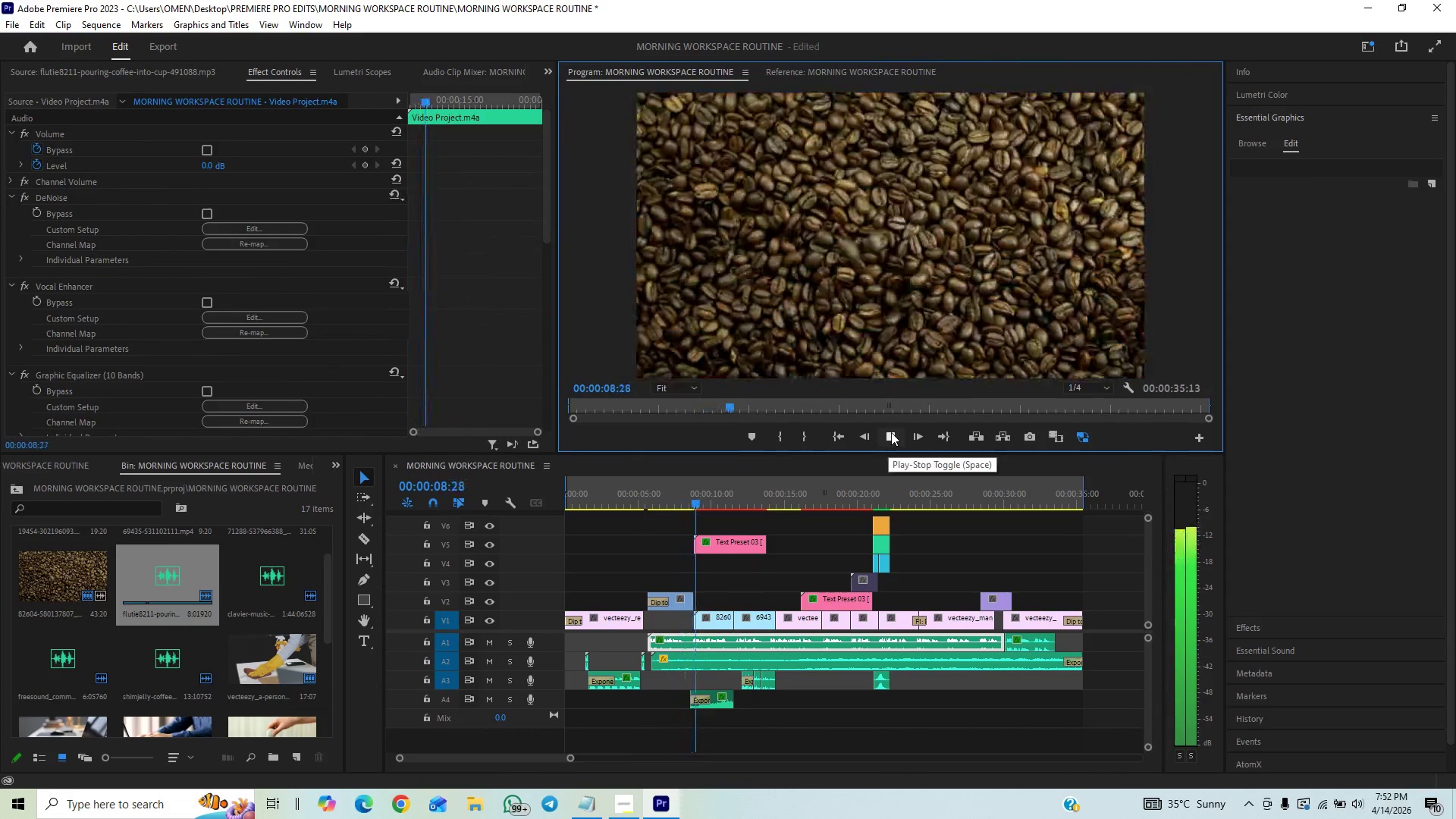 
left_click([891, 432])
 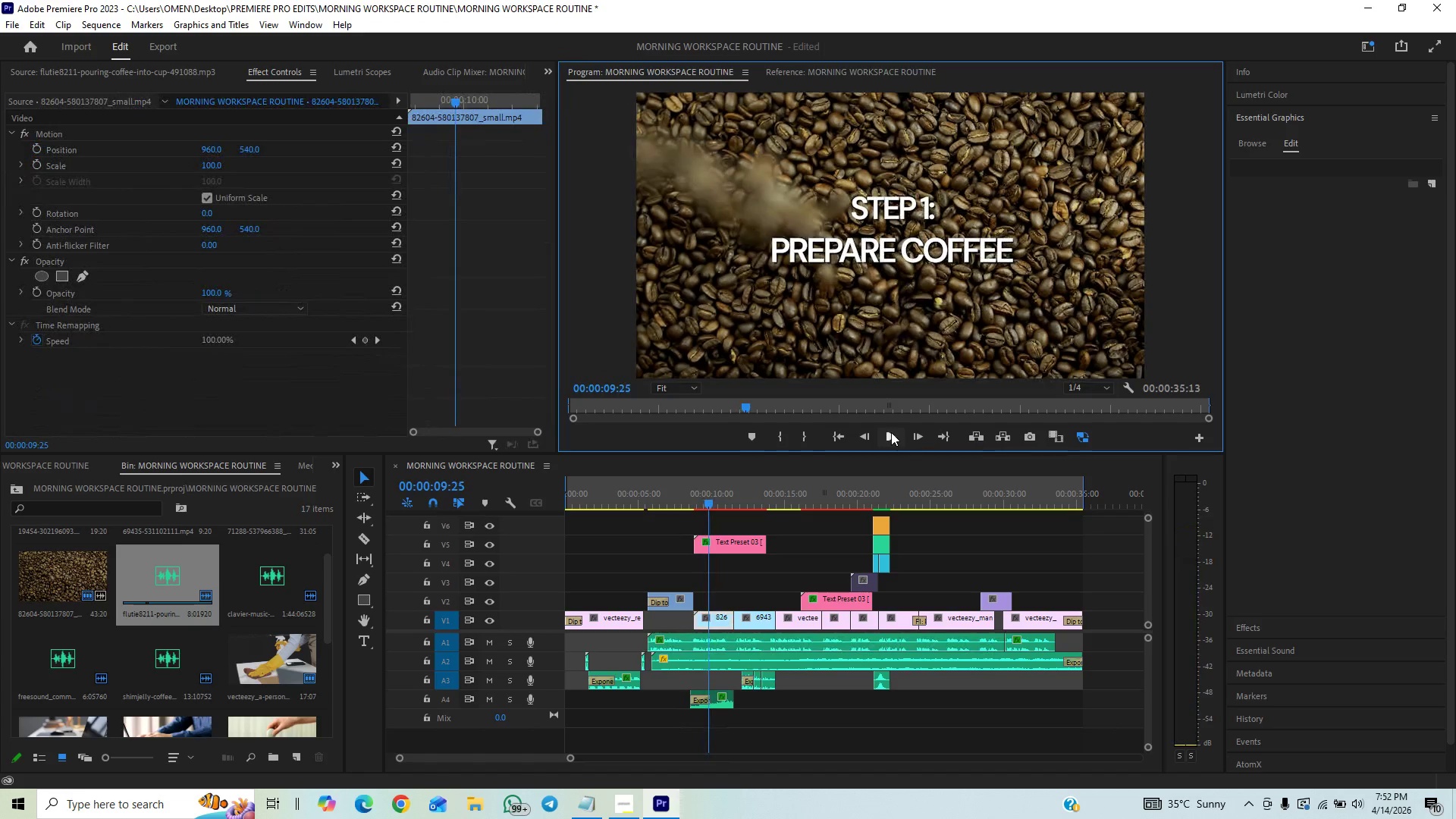 
left_click([891, 432])
 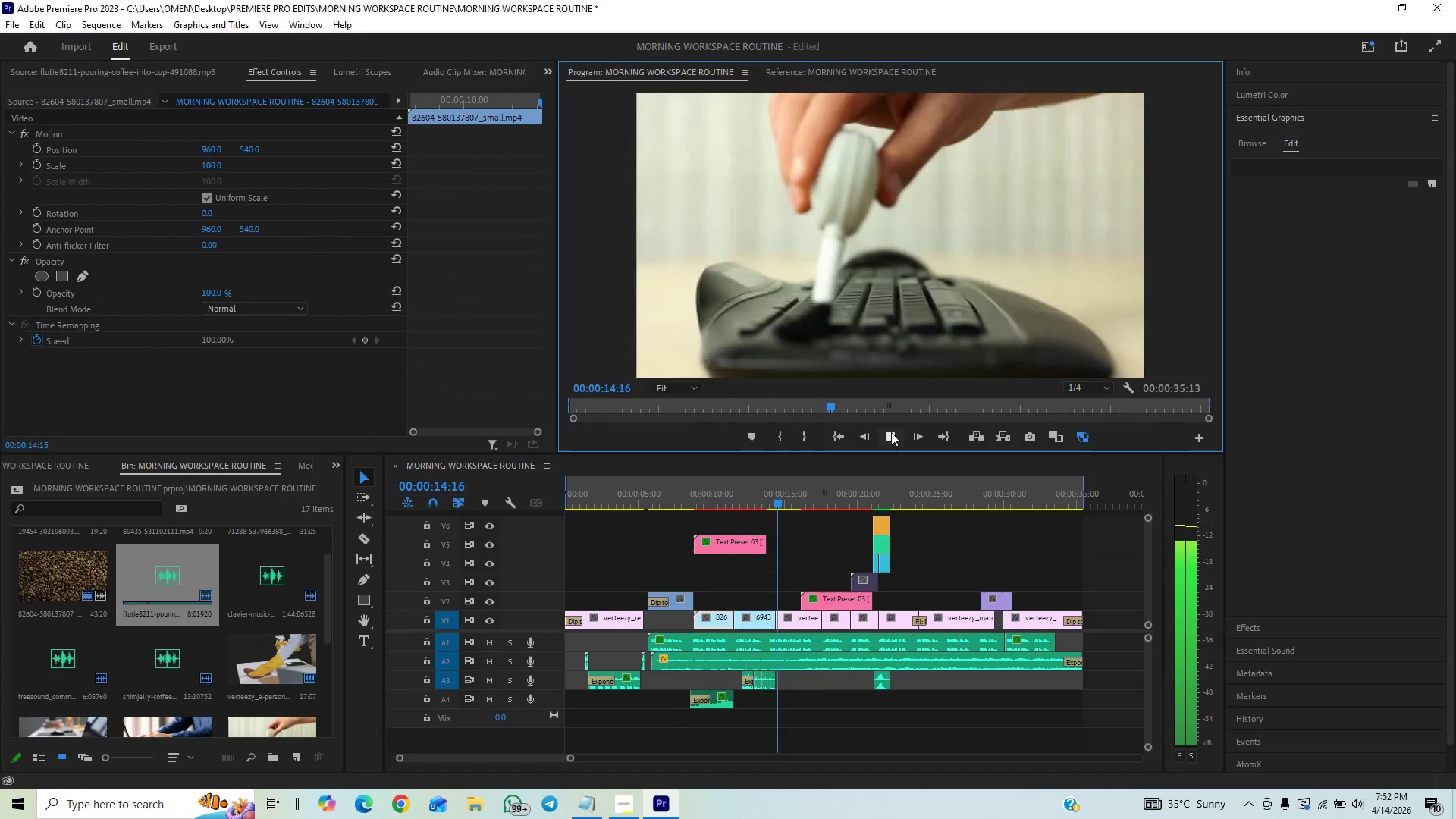 
wait(10.06)
 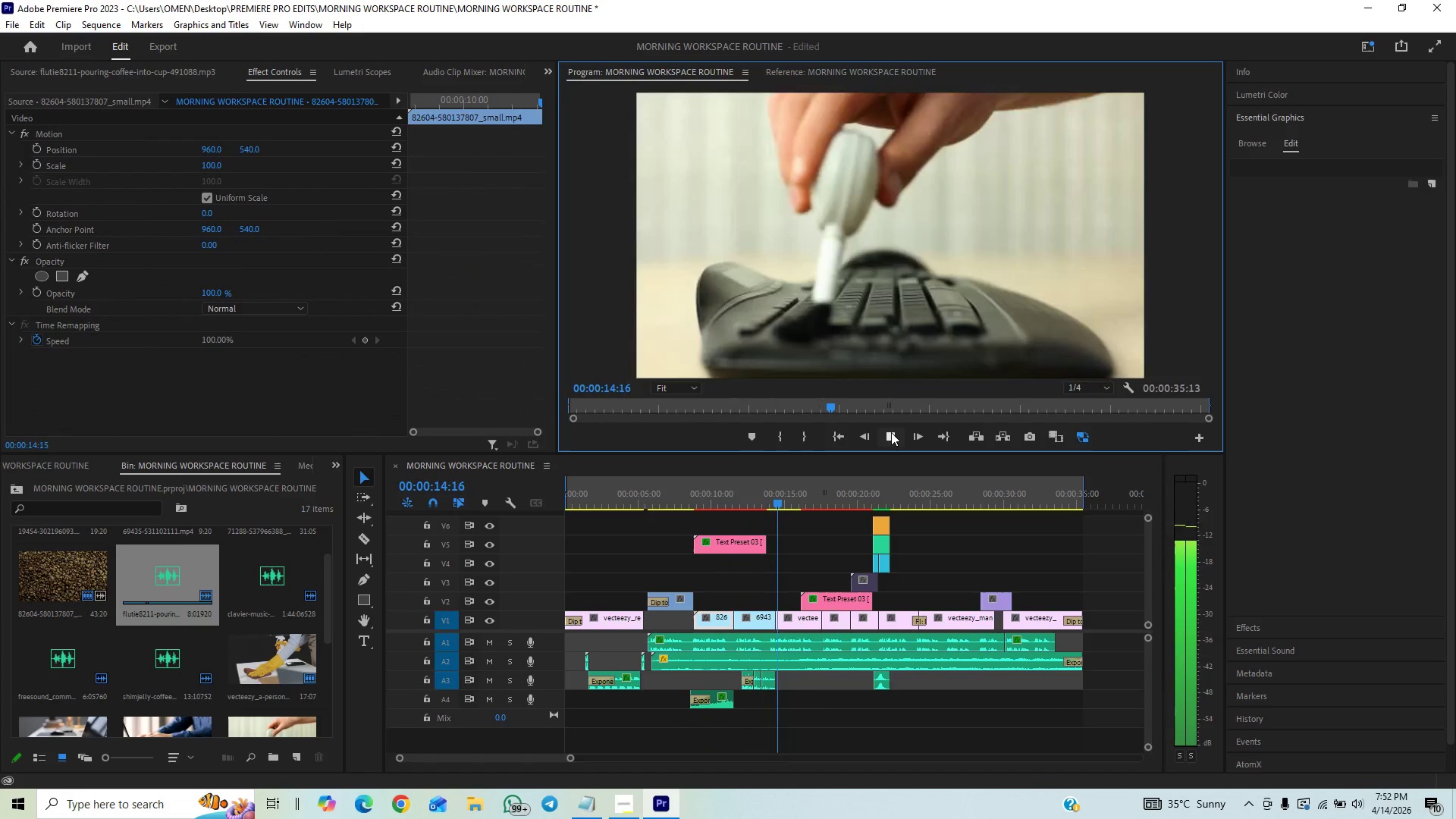 
left_click([891, 432])
 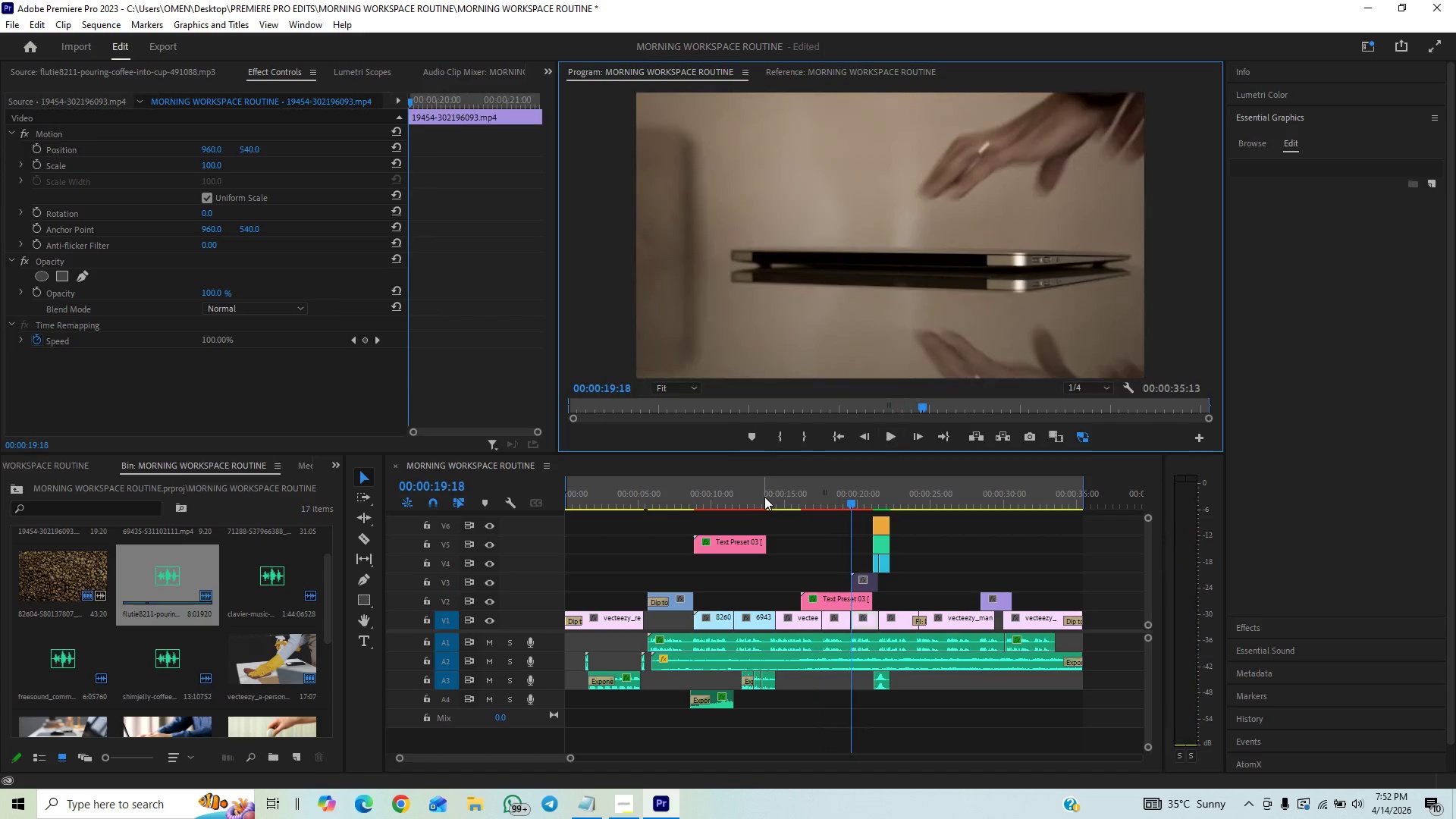 
left_click_drag(start_coordinate=[758, 498], to_coordinate=[727, 521])
 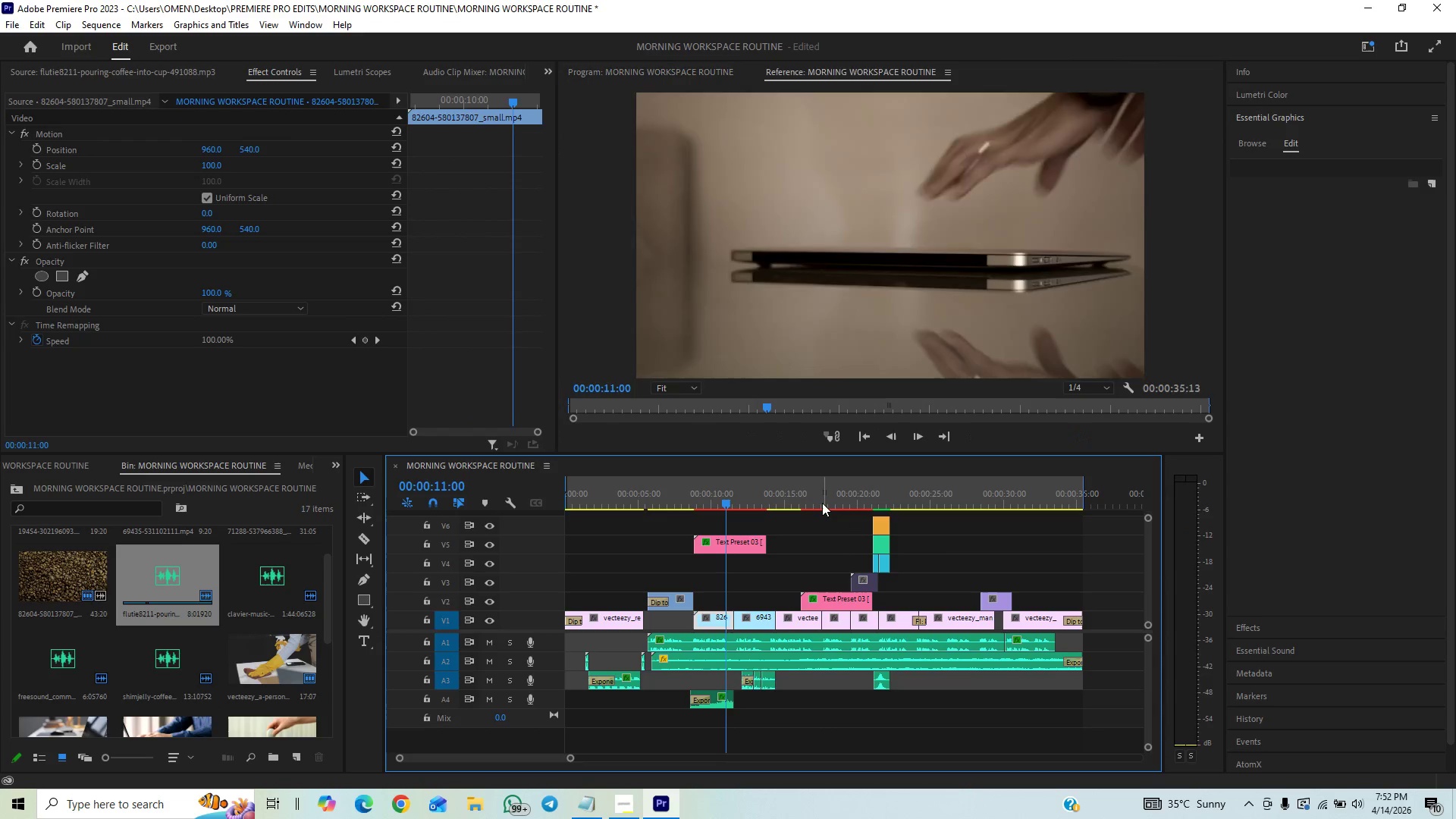 
left_click([822, 503])
 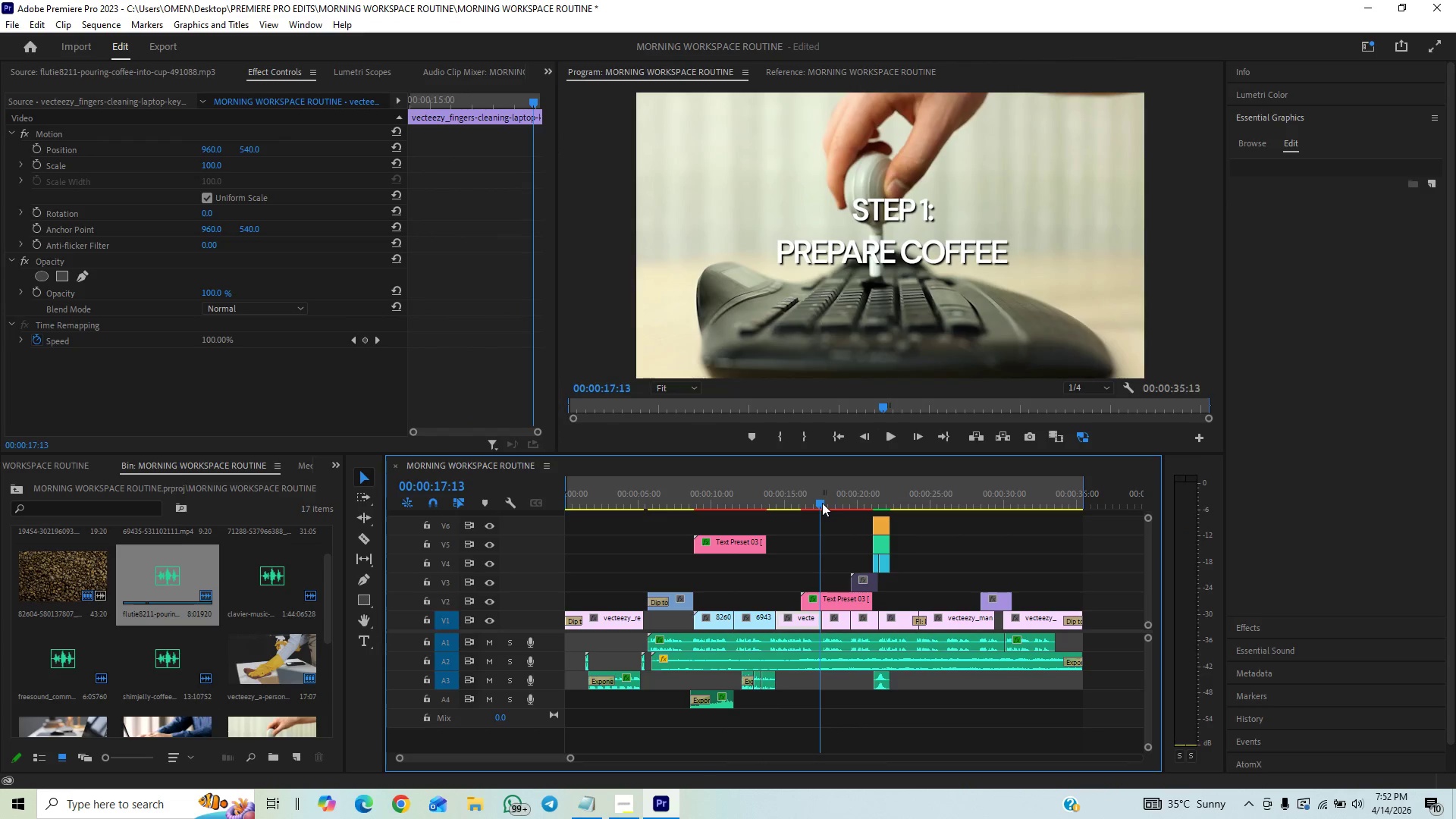 
left_click([833, 504])
 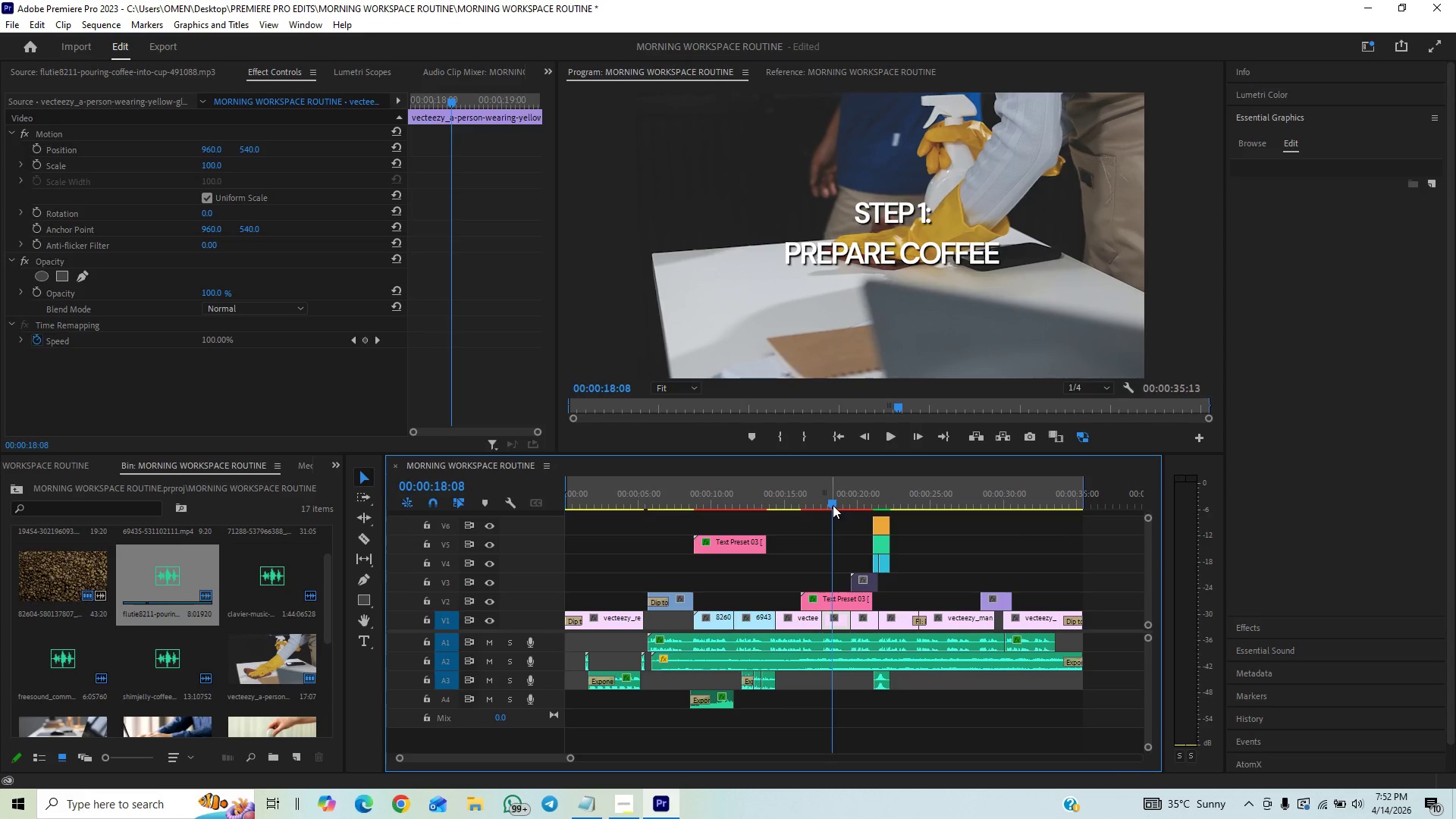 
key(Control+S)
 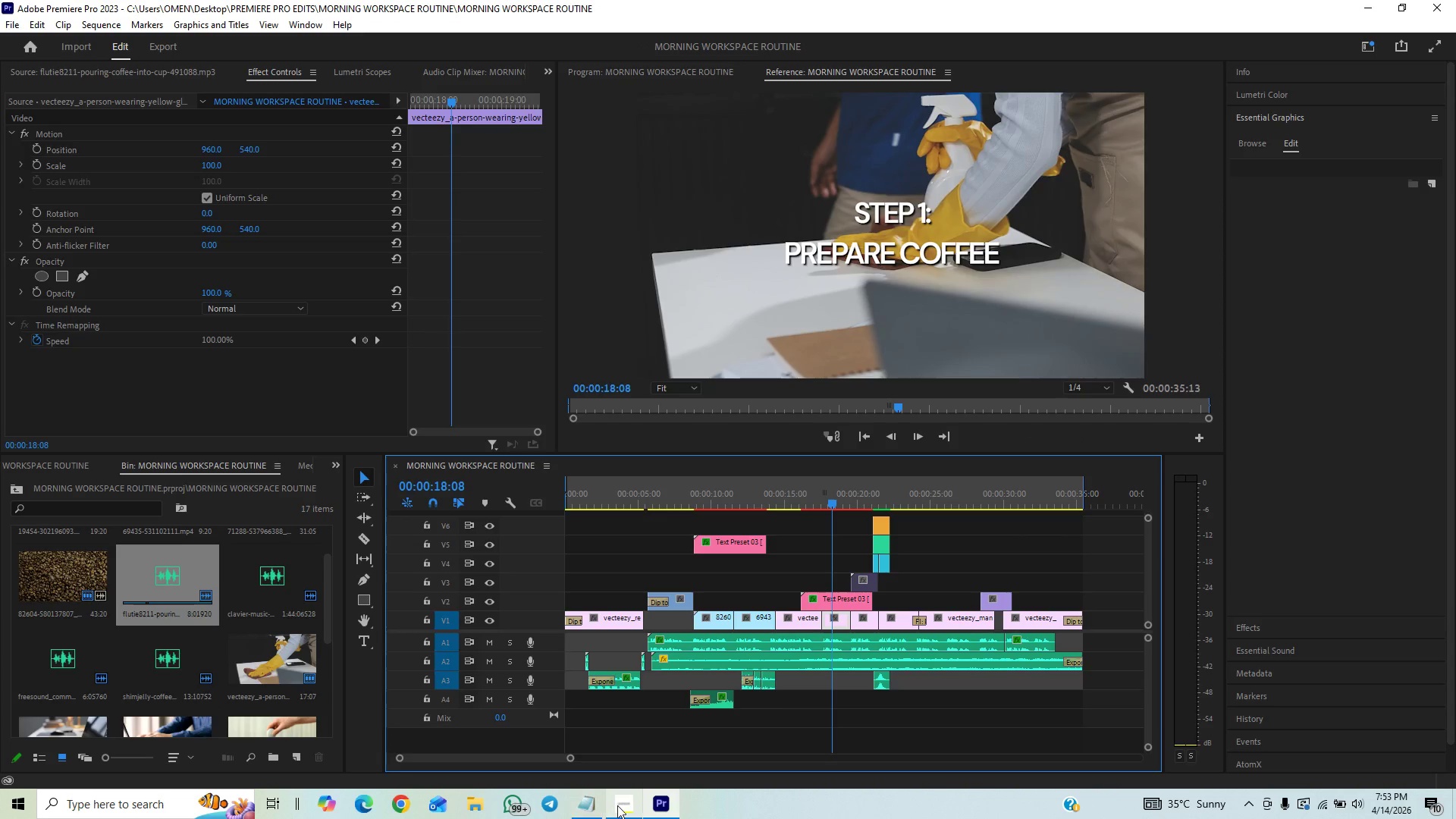 
left_click([619, 805])